 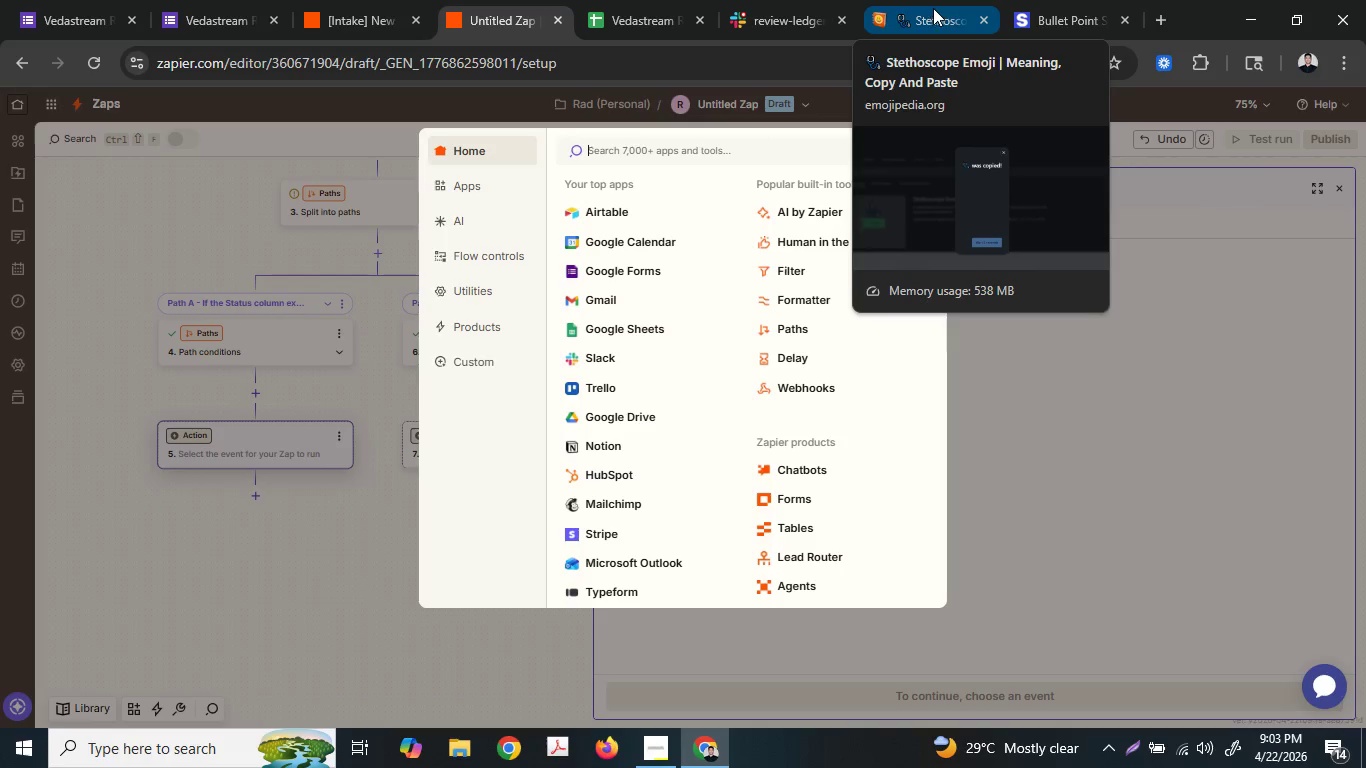 
left_click([932, 9])
 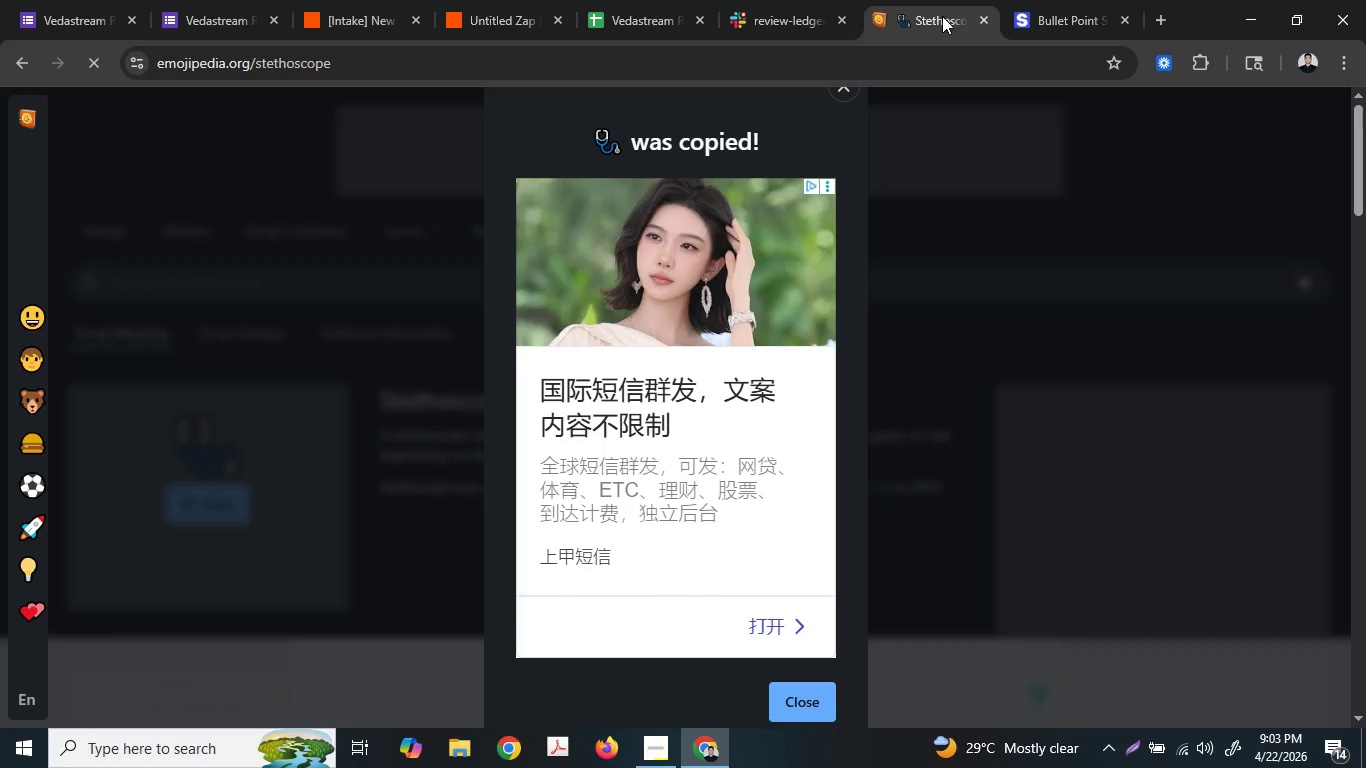 
left_click([1019, 0])
 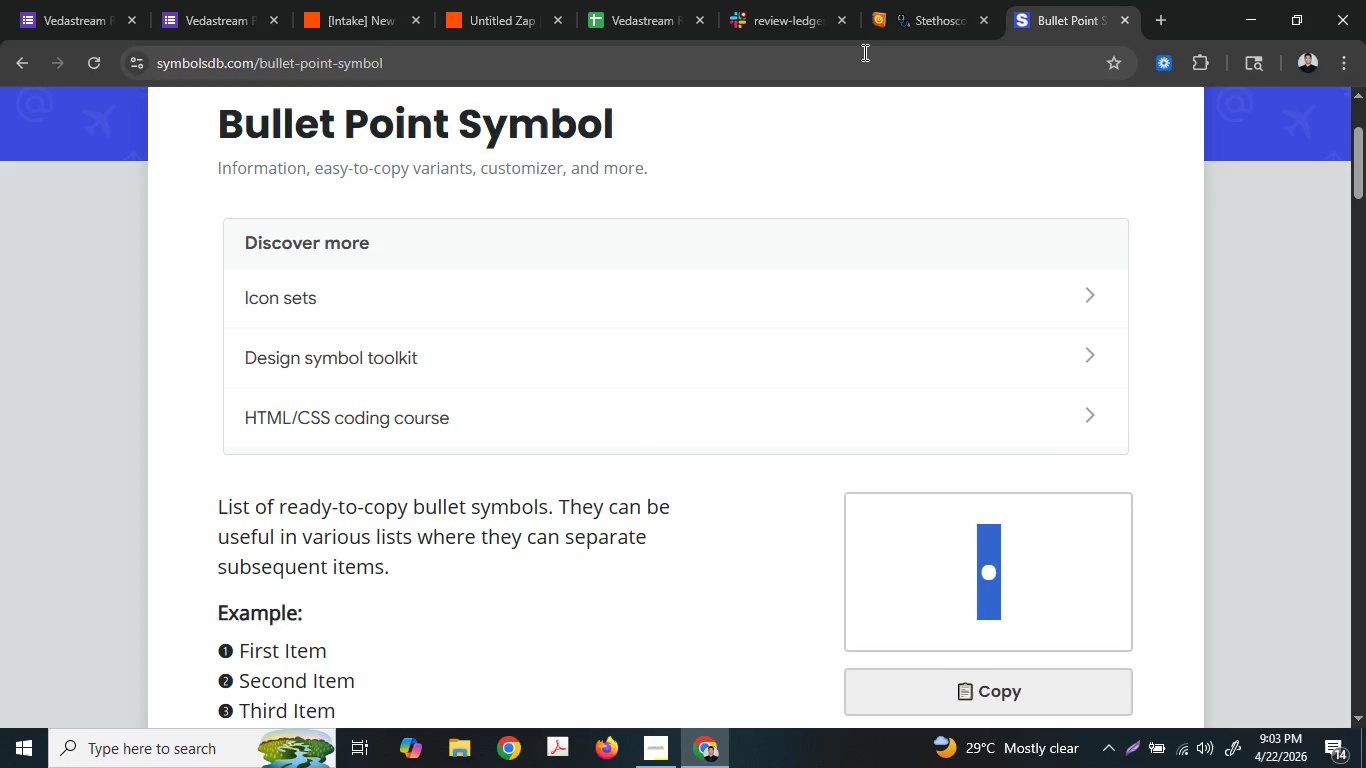 
left_click([863, 51])
 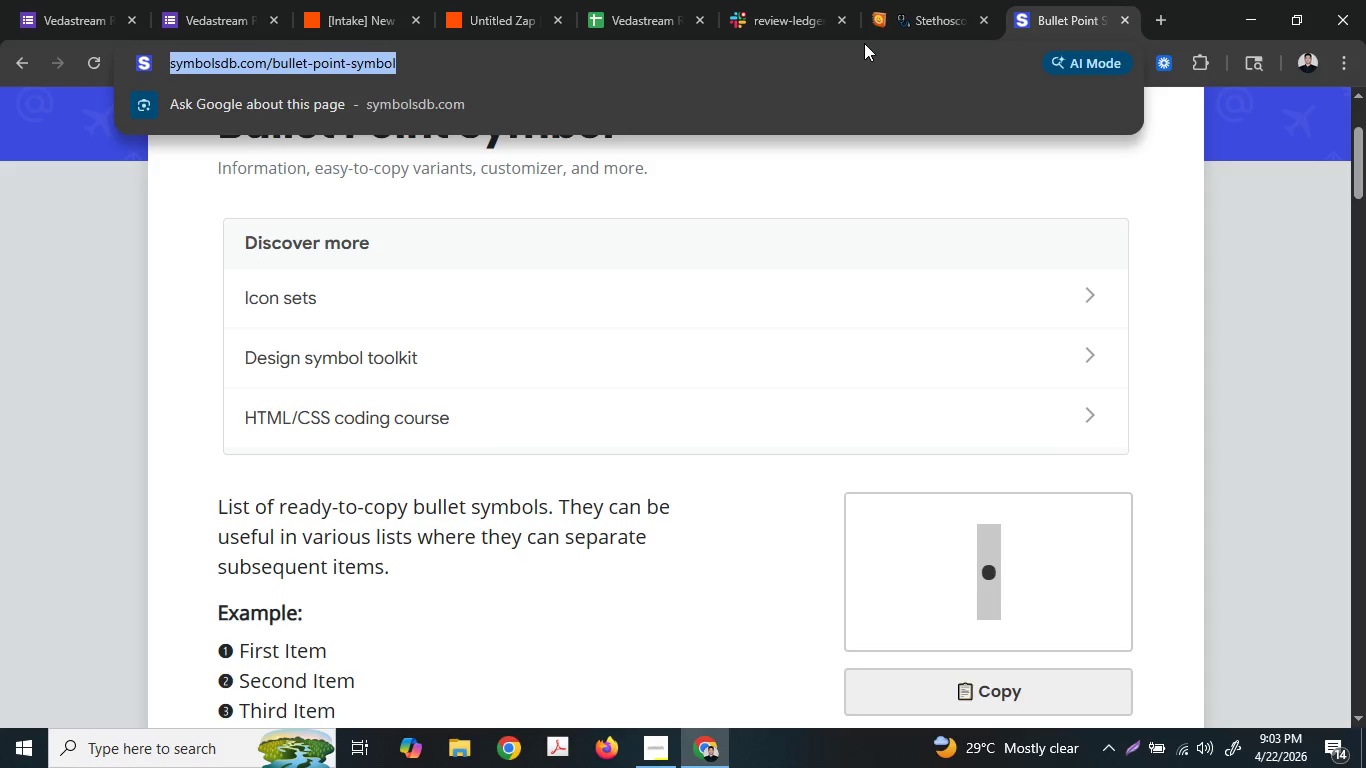 
type(check e)
 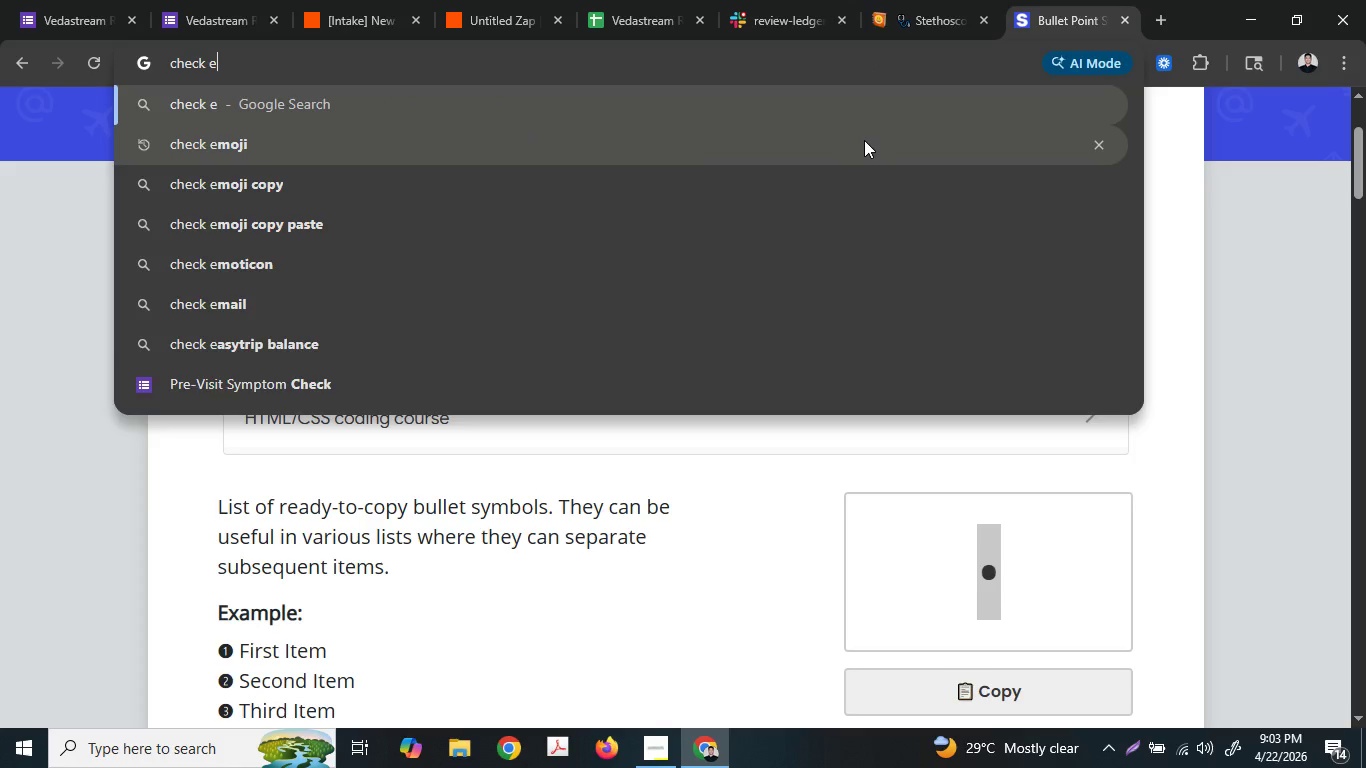 
type(o)
key(Backspace)
type(mo)
 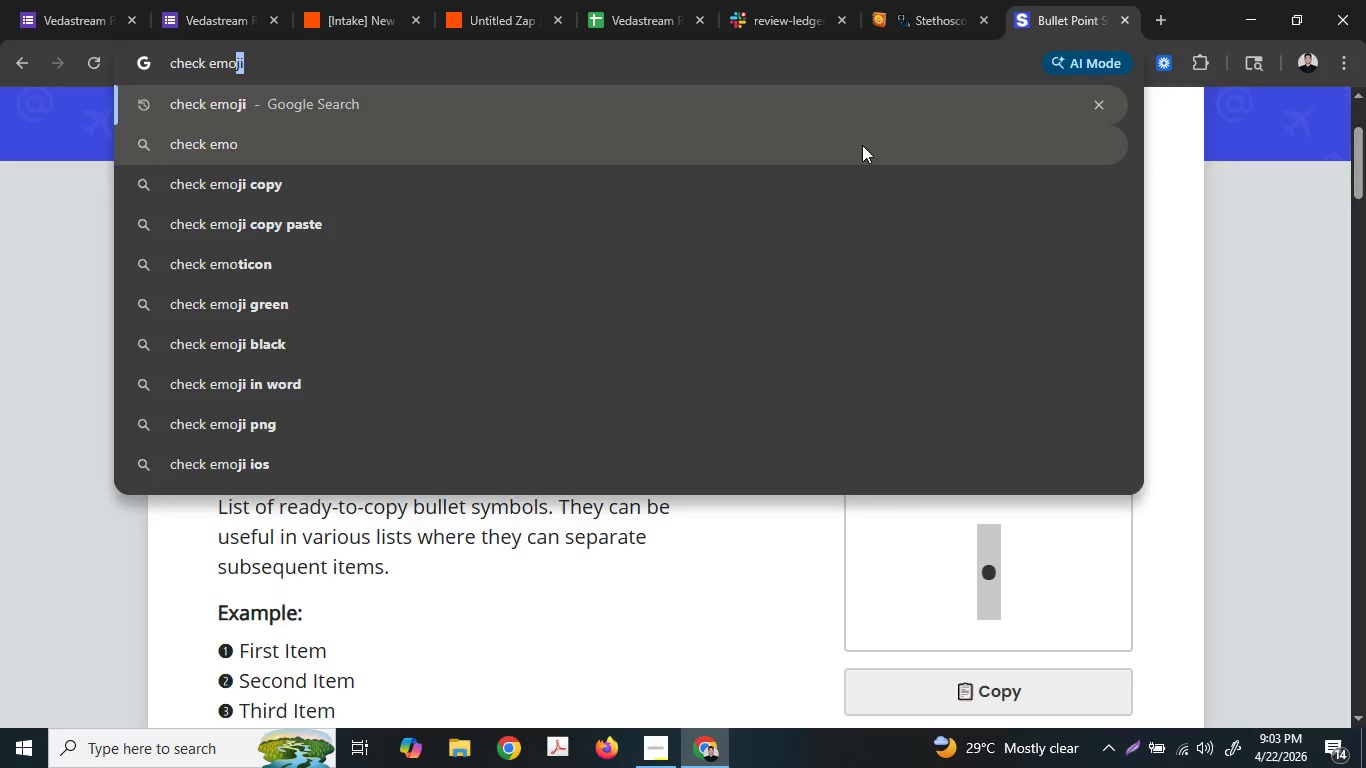 
key(Enter)
 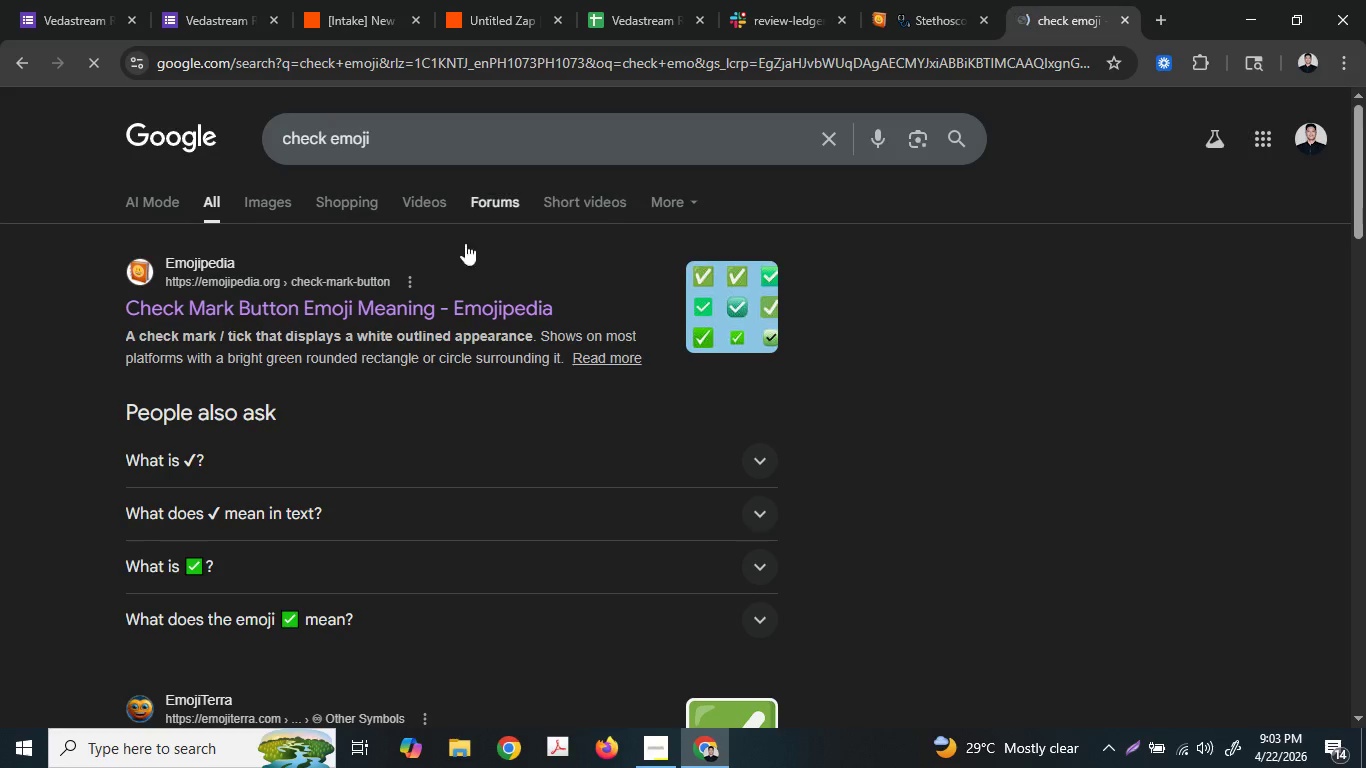 
left_click([382, 297])
 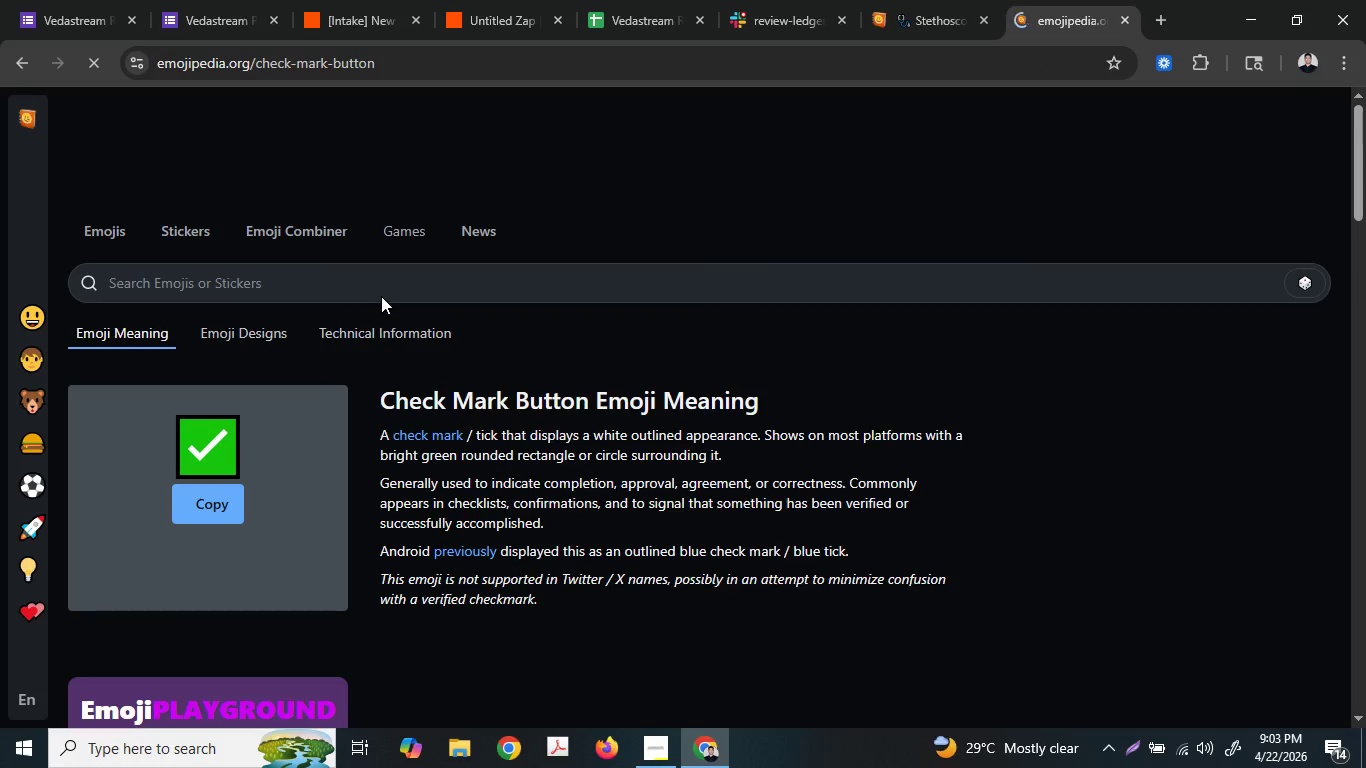 
left_click([209, 503])
 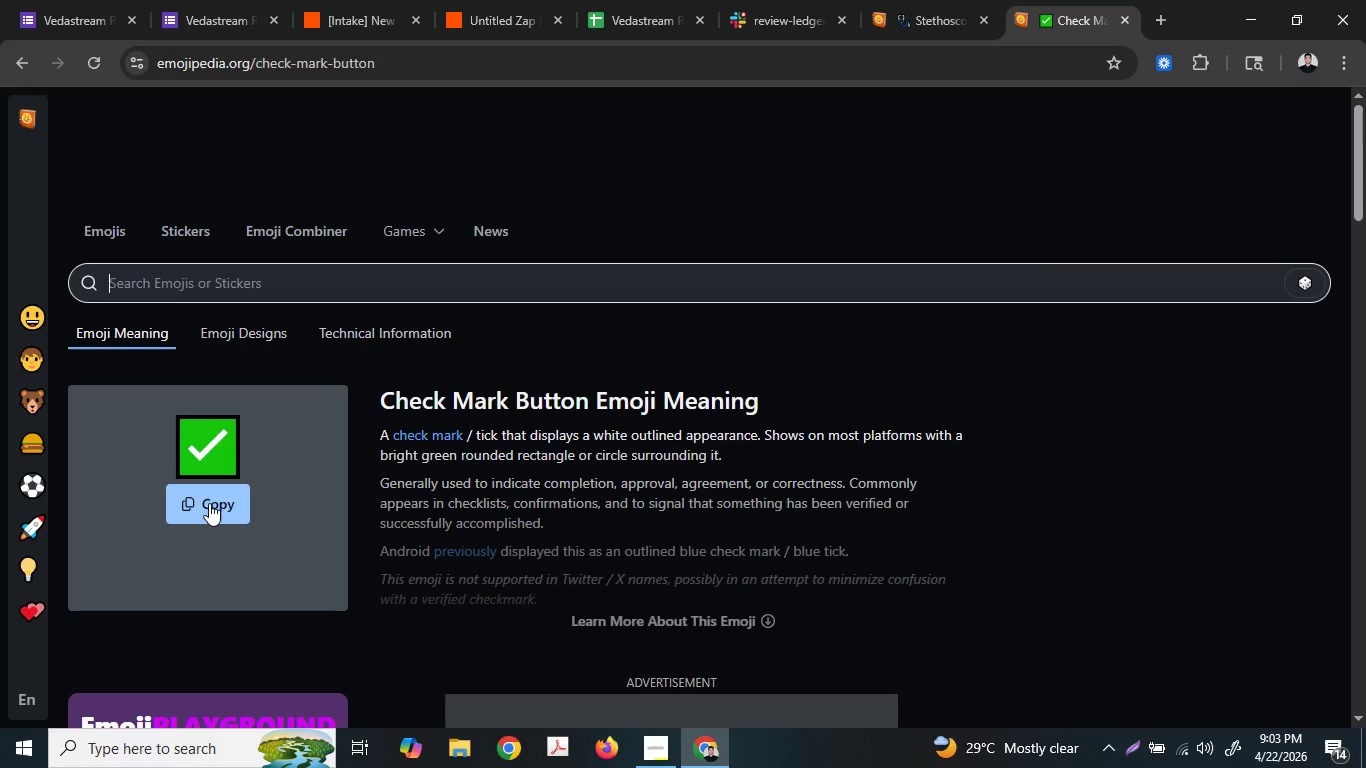 
left_click([209, 503])
 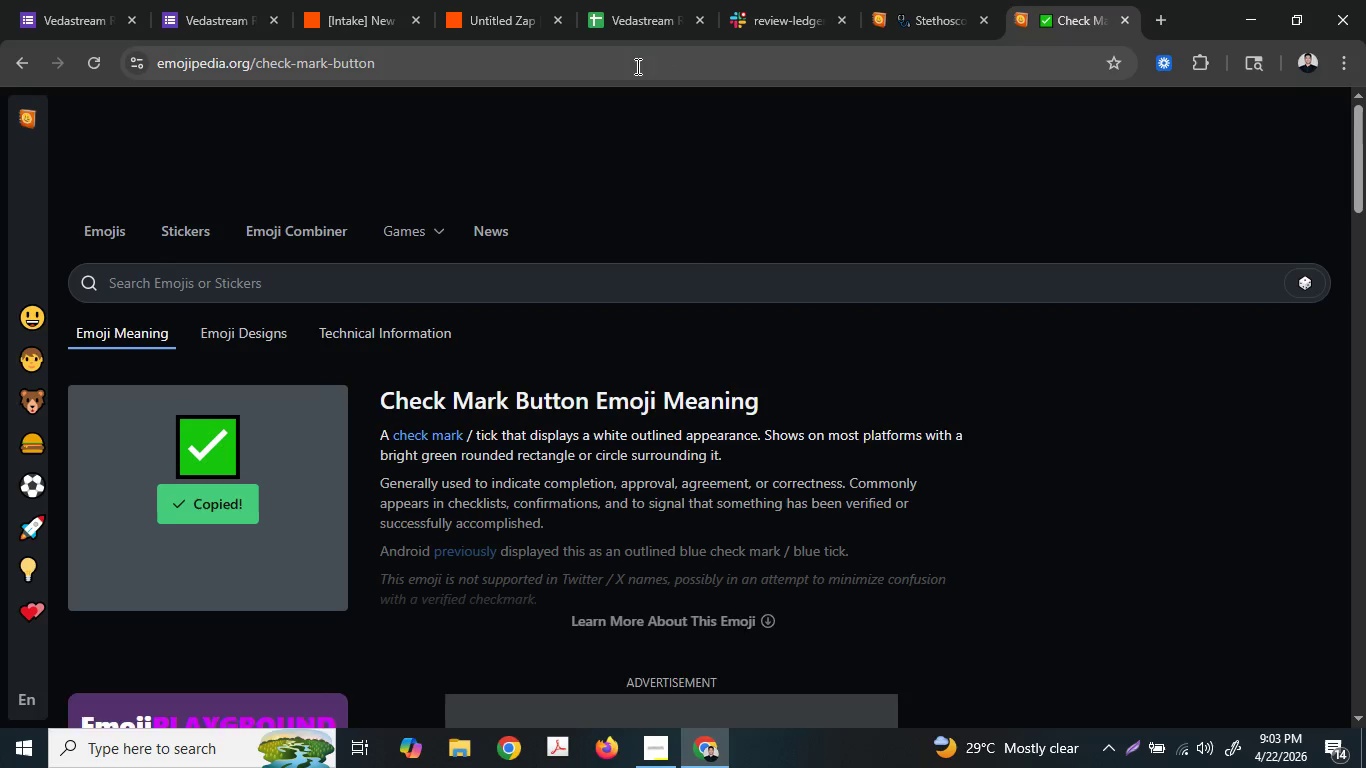 
left_click([466, 0])
 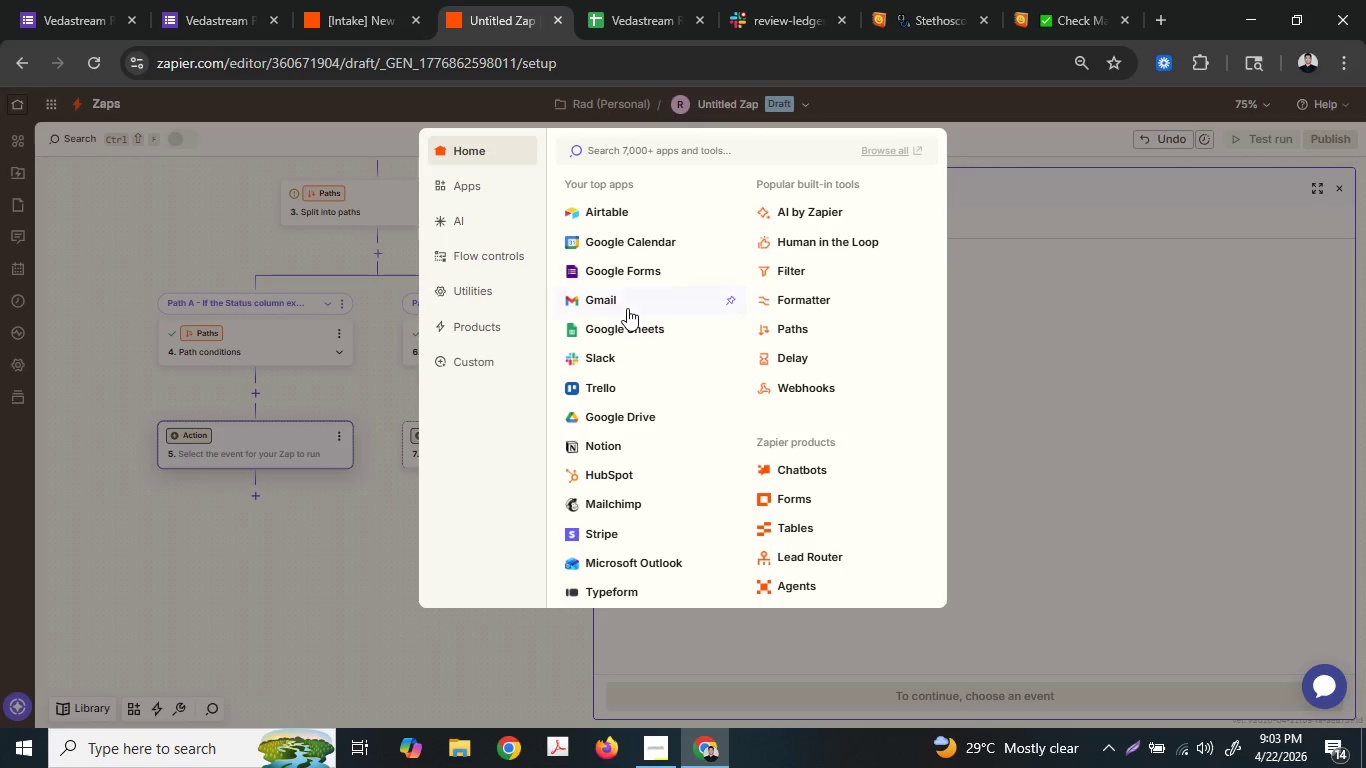 
left_click([626, 308])
 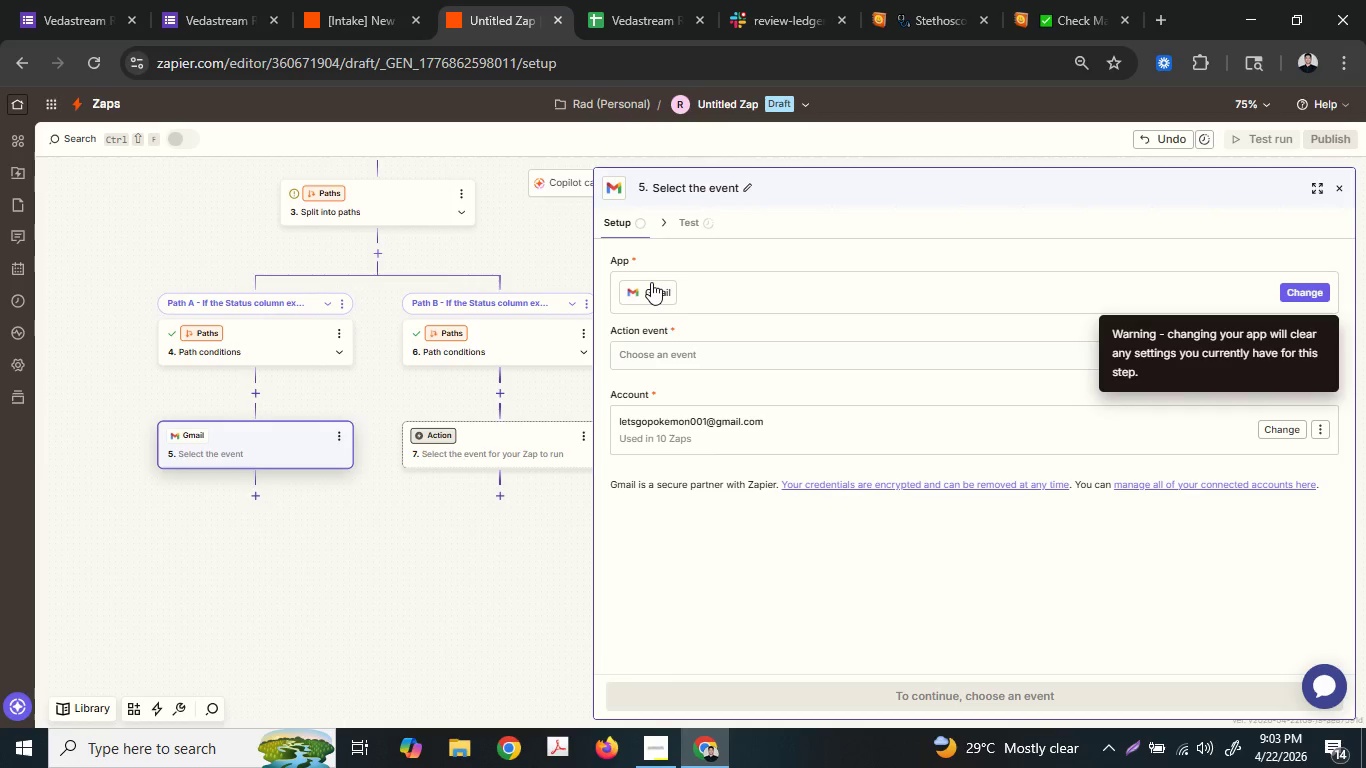 
left_click([658, 368])
 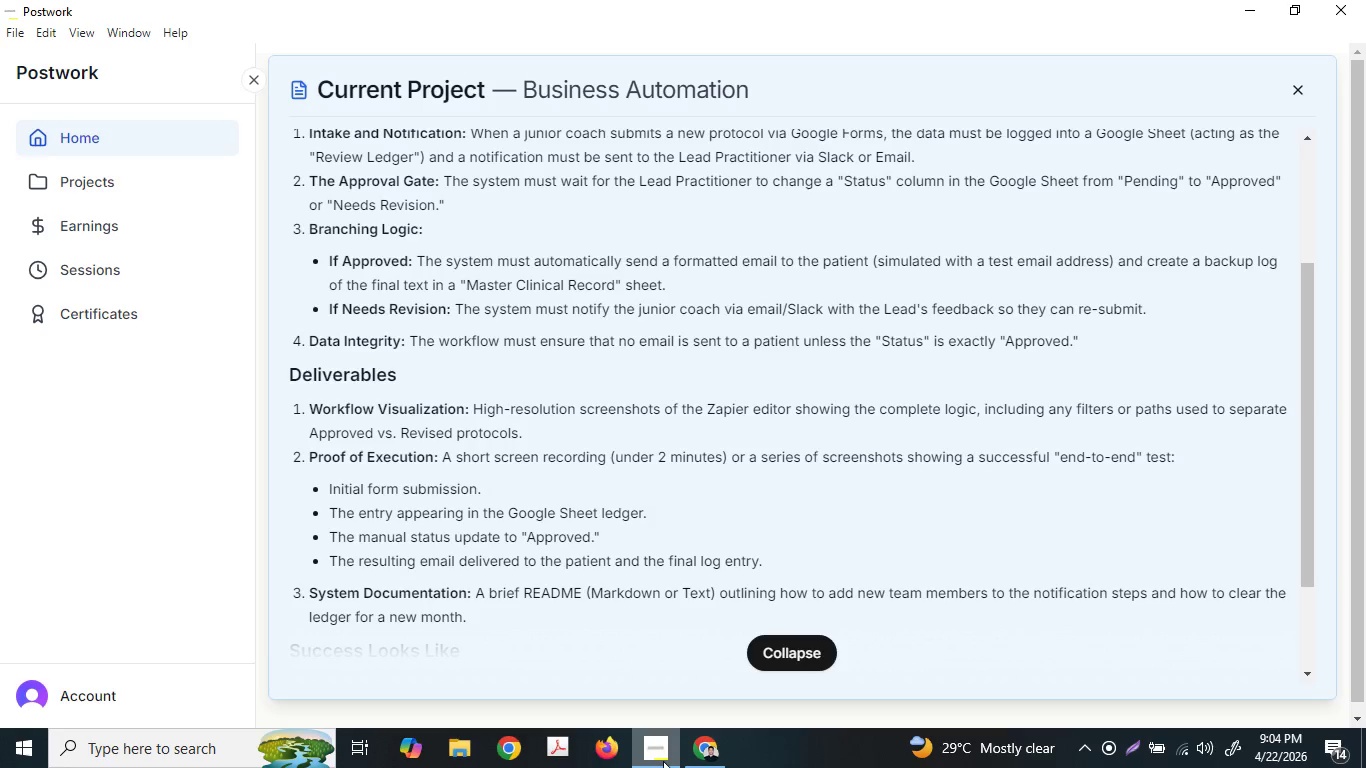 
wait(36.28)
 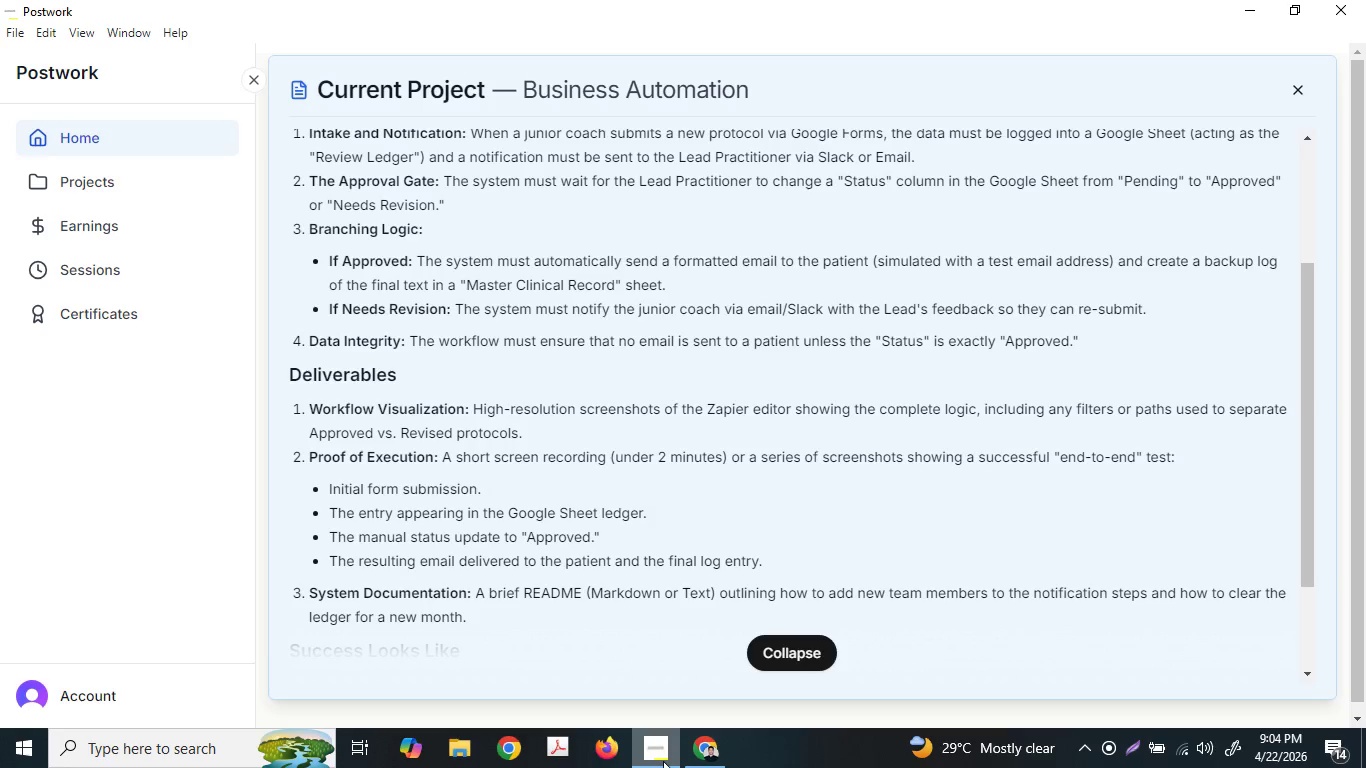 
left_click([625, 0])
 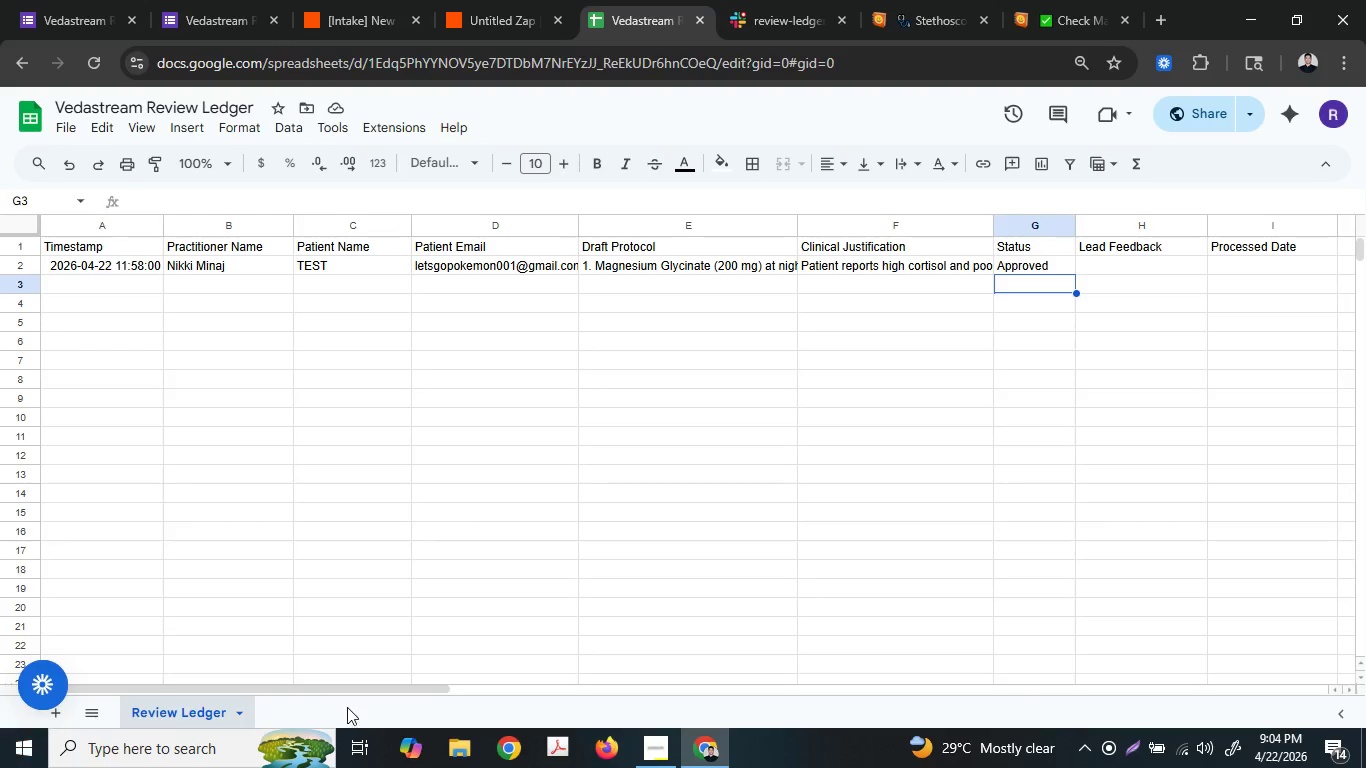 
mouse_move([82, 710])